 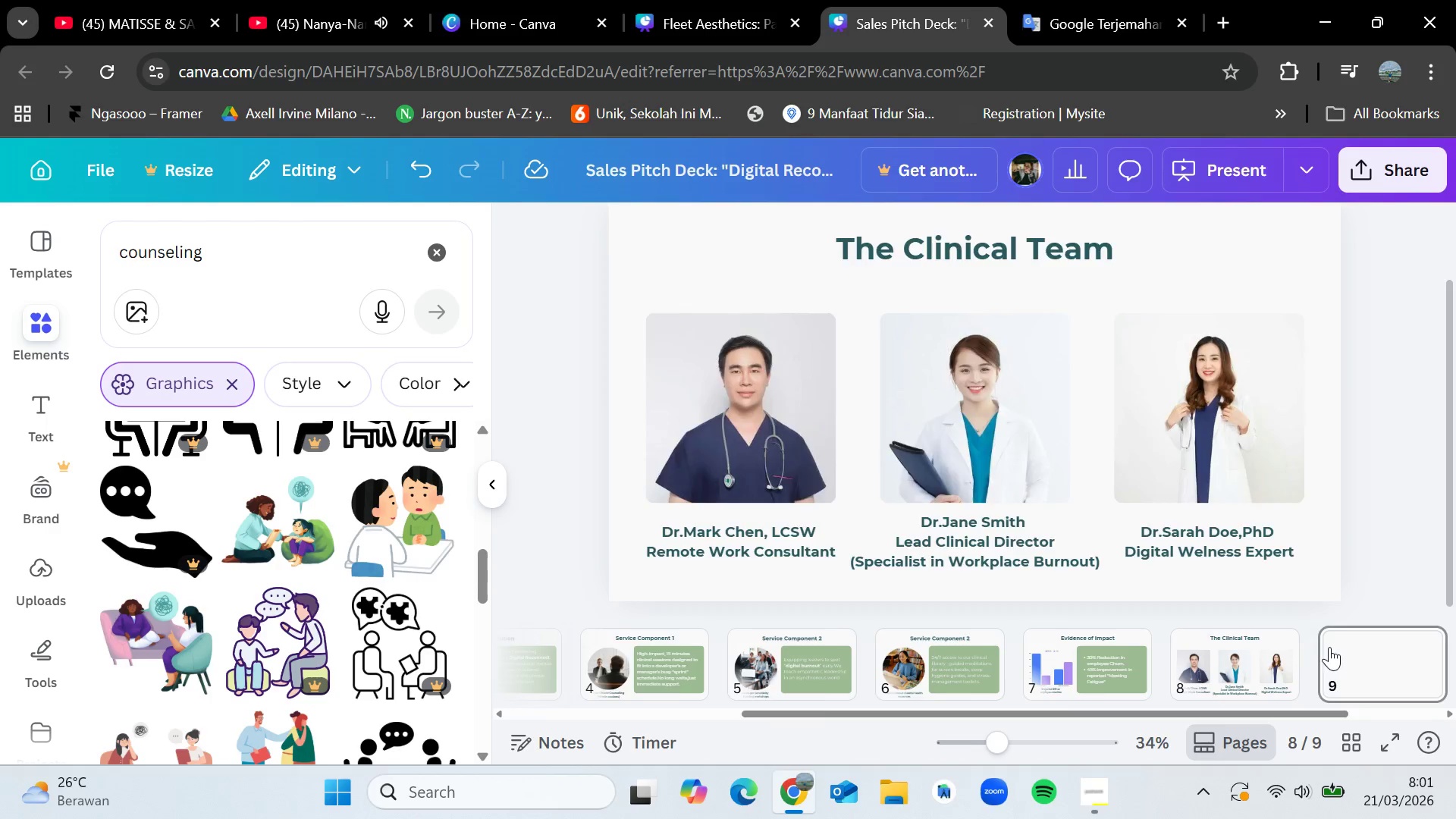 
scroll: coordinate [1040, 448], scroll_direction: up, amount: 1.0
 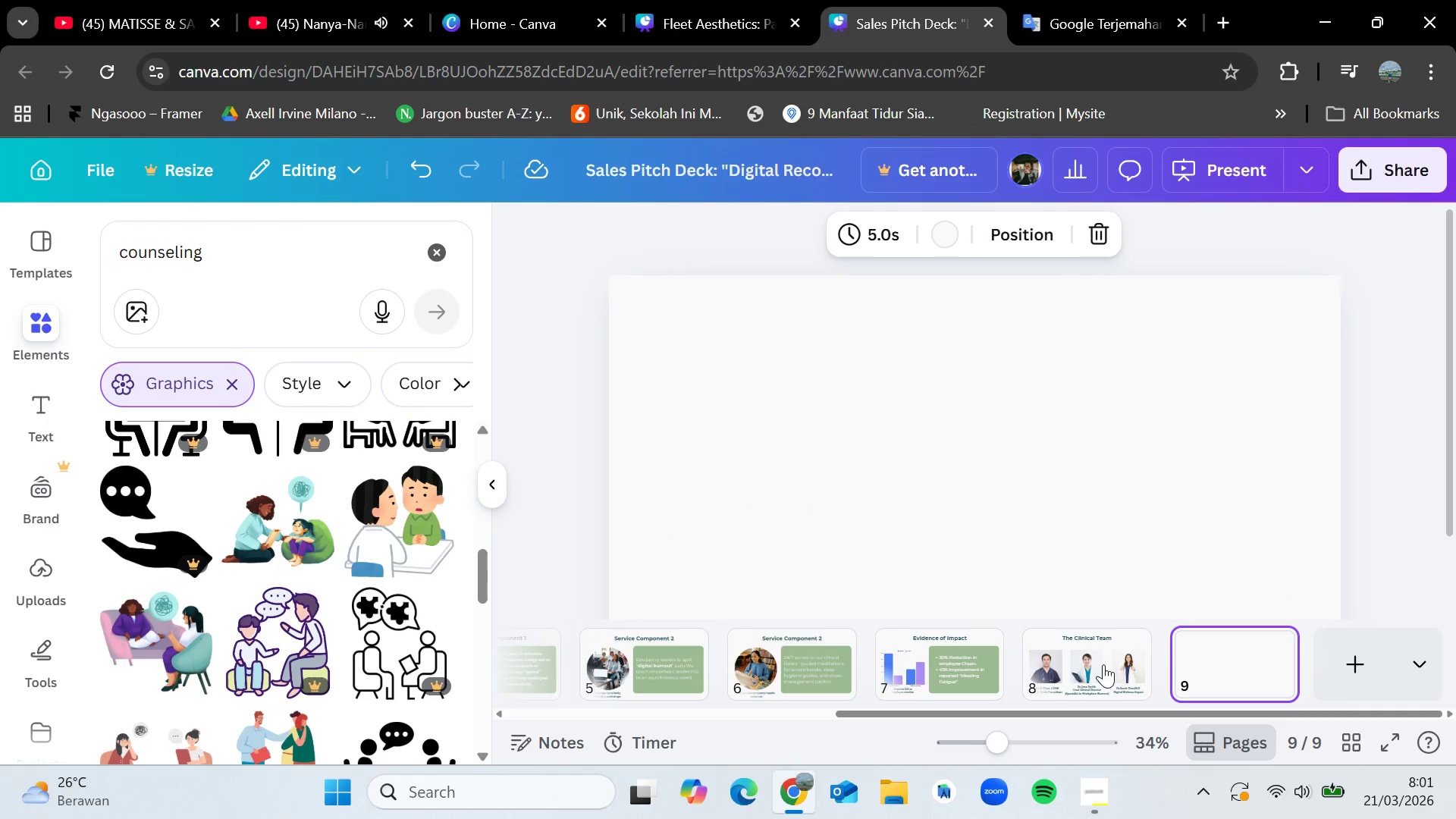 
left_click([1103, 664])
 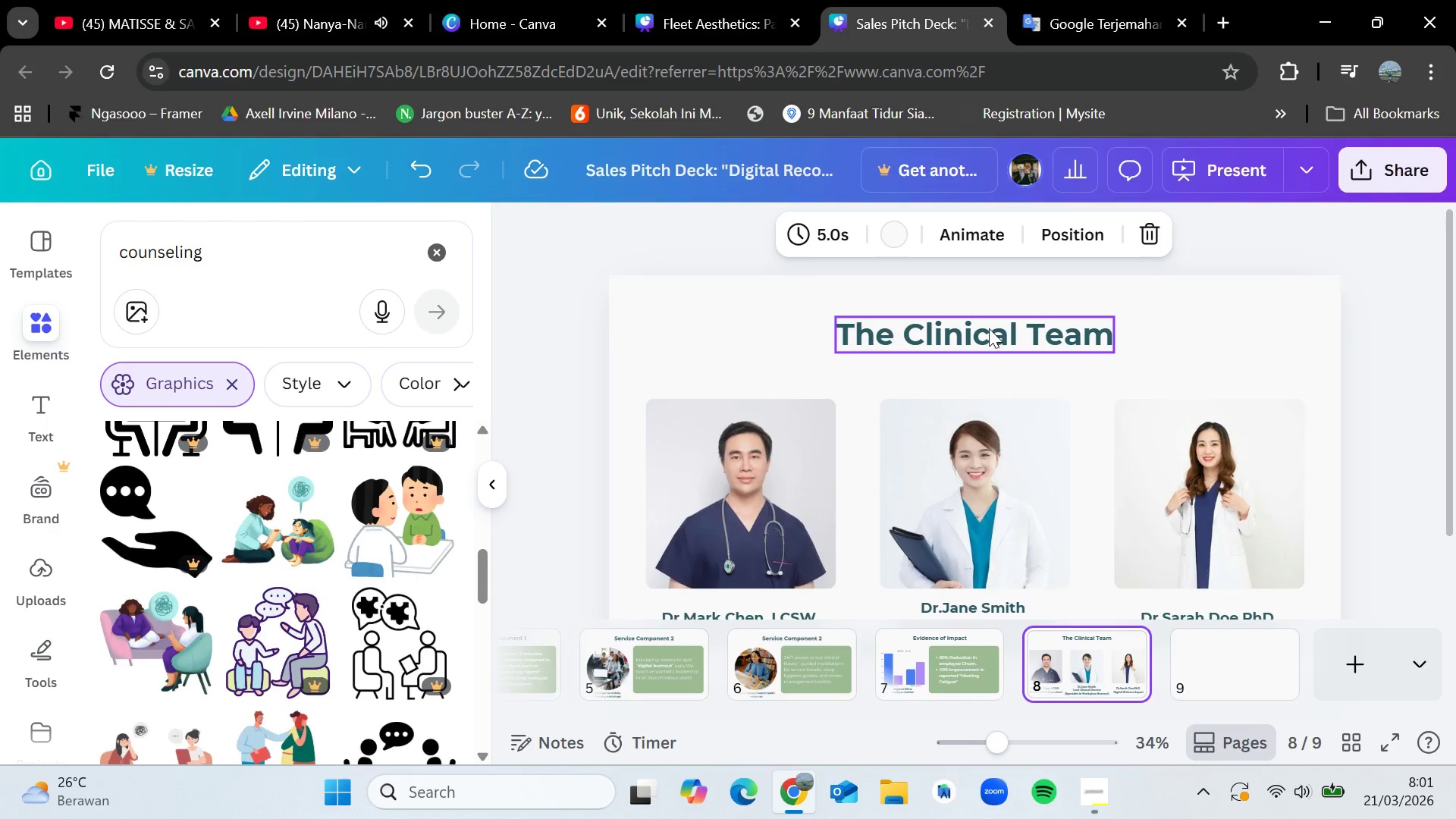 
left_click([989, 328])
 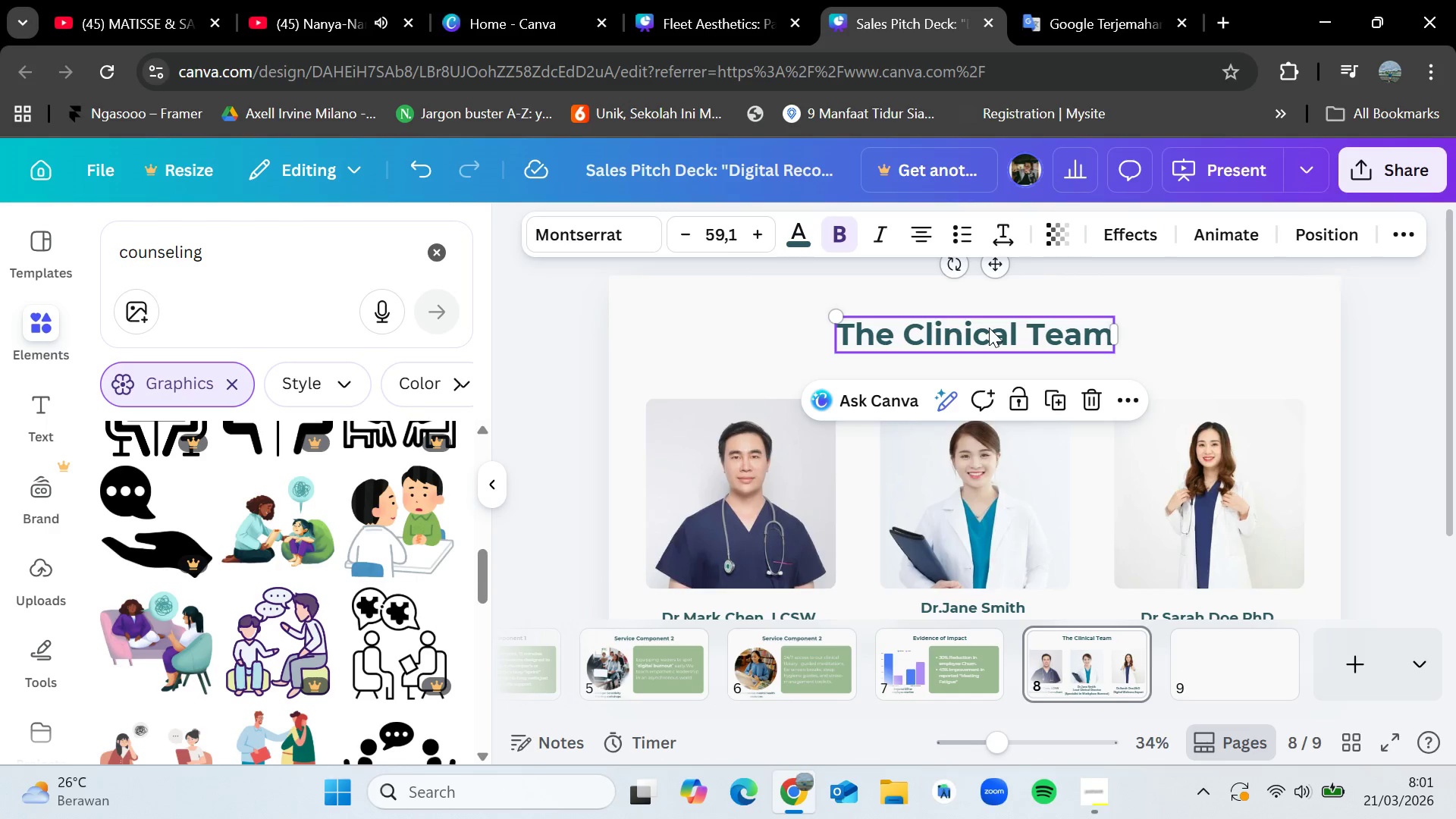 
key(Control+C)
 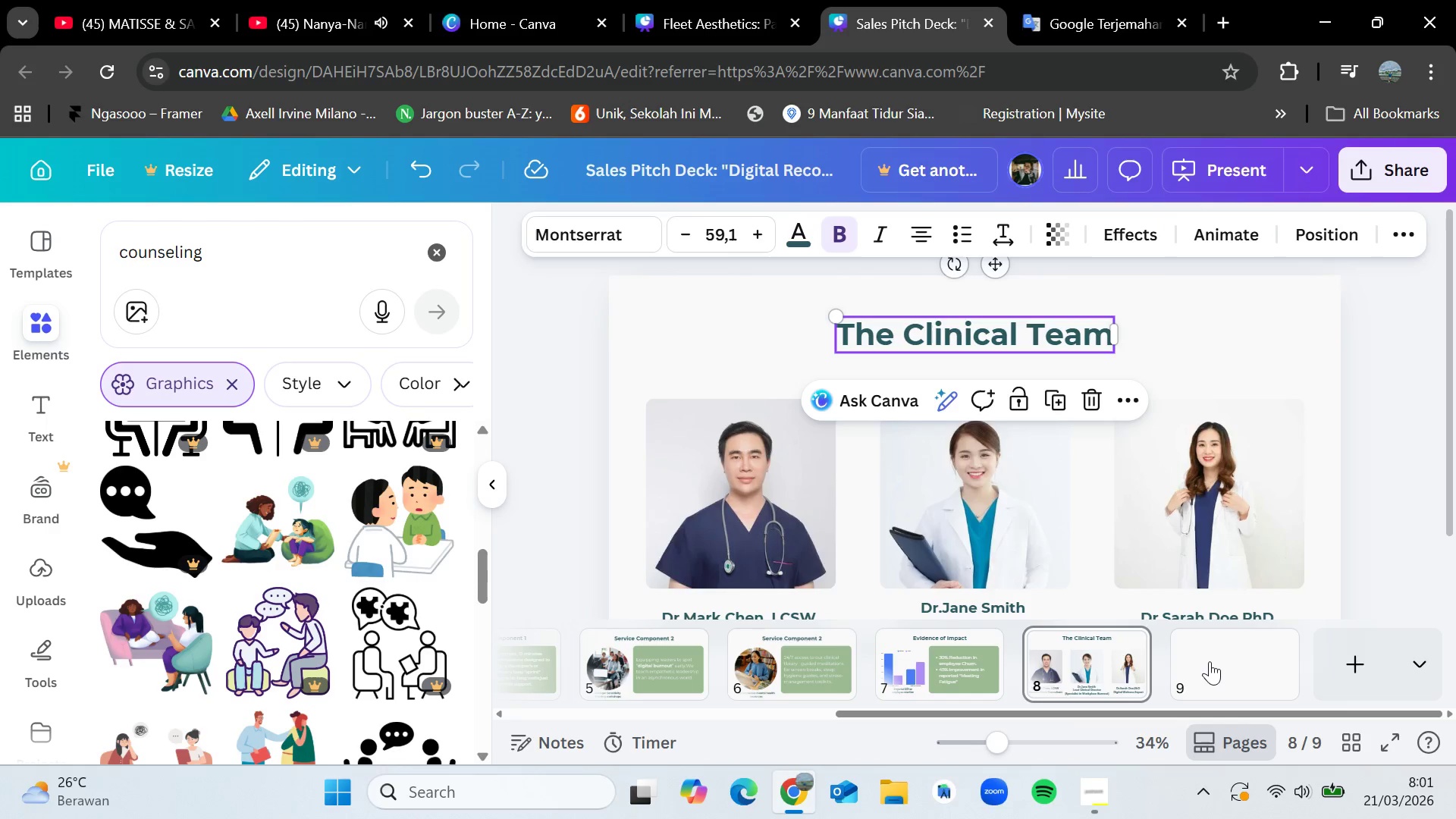 
left_click([1212, 663])
 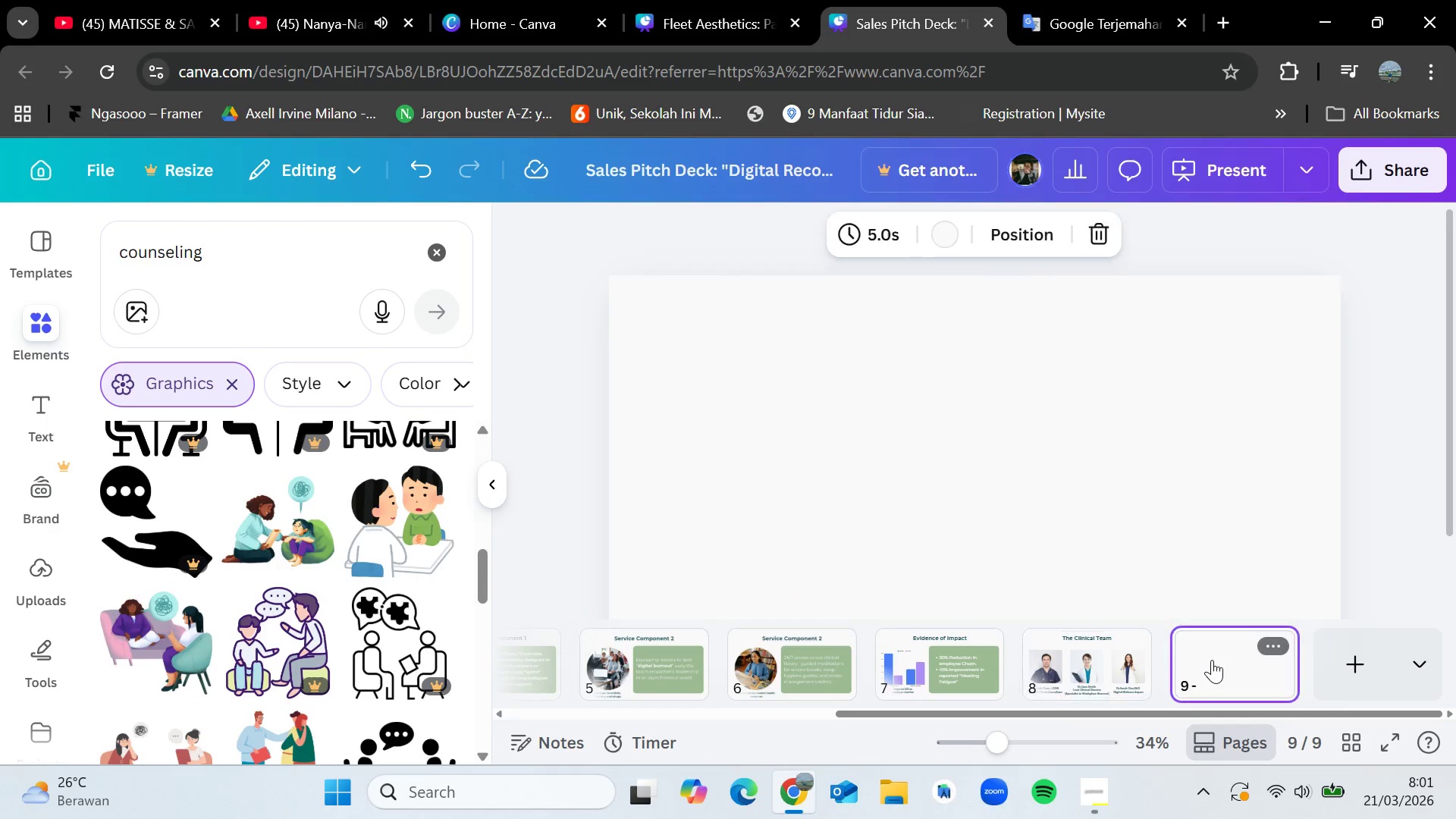 
key(Control+V)